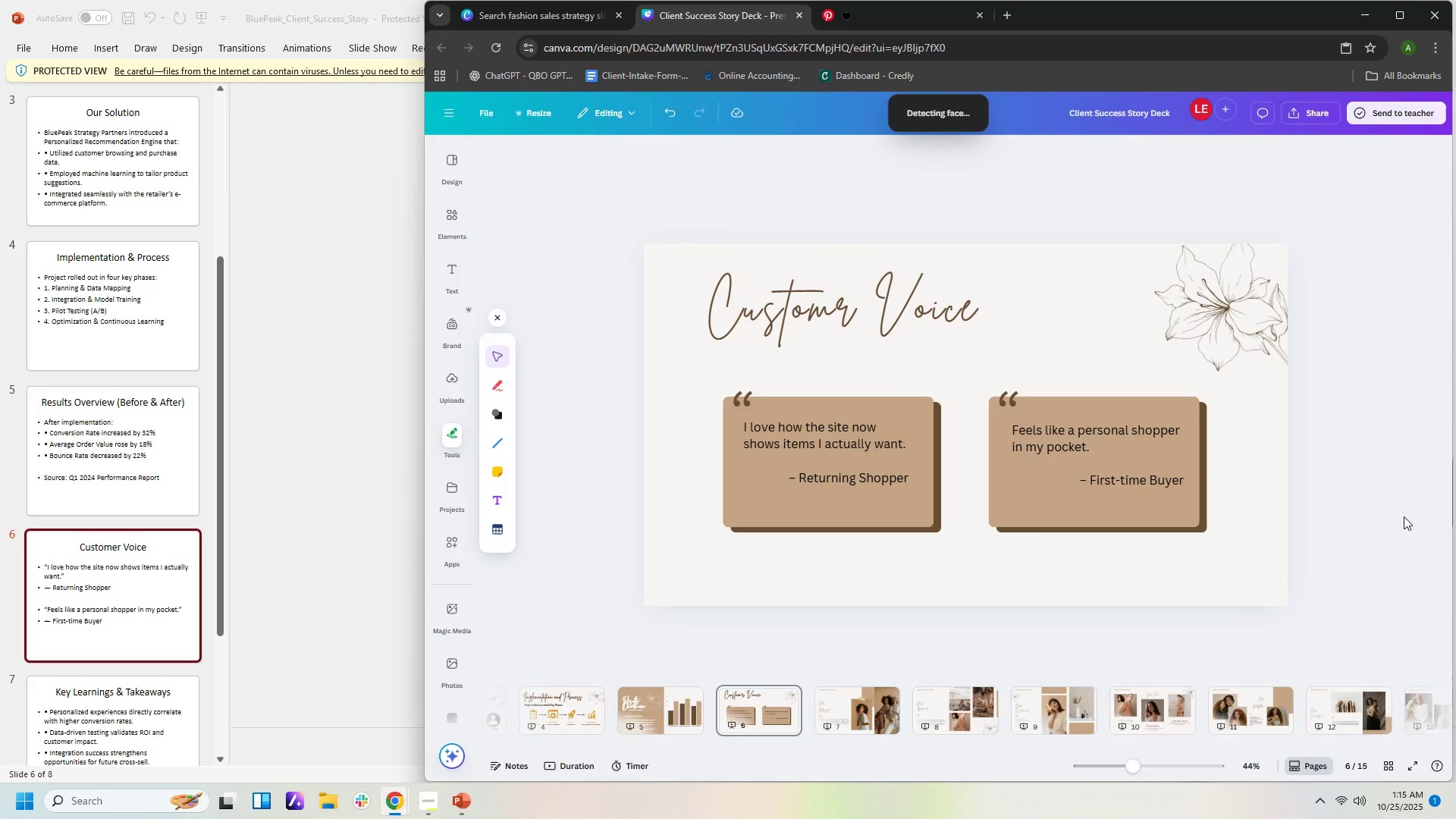 
left_click([176, 708])
 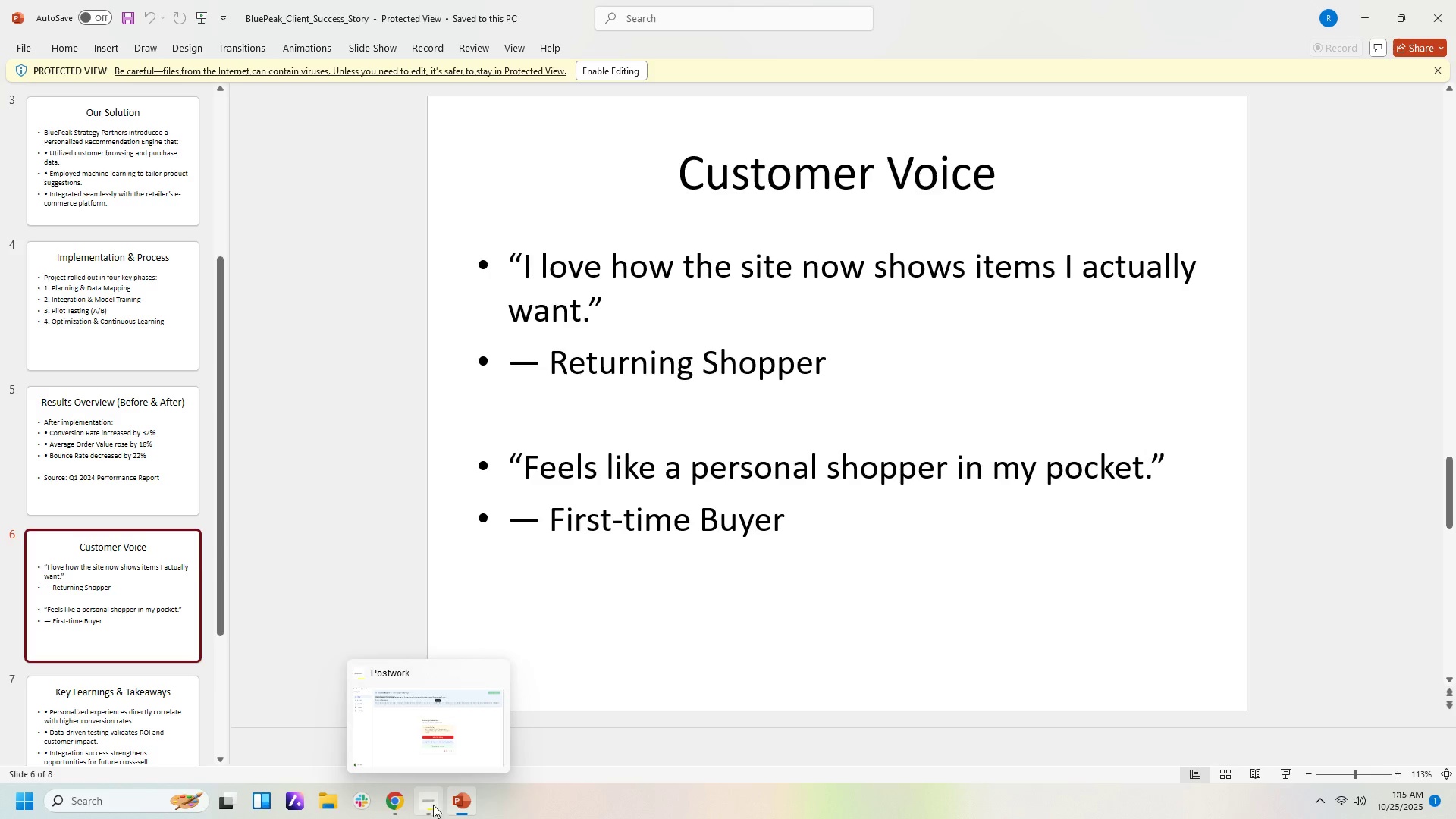 
left_click([435, 803])